 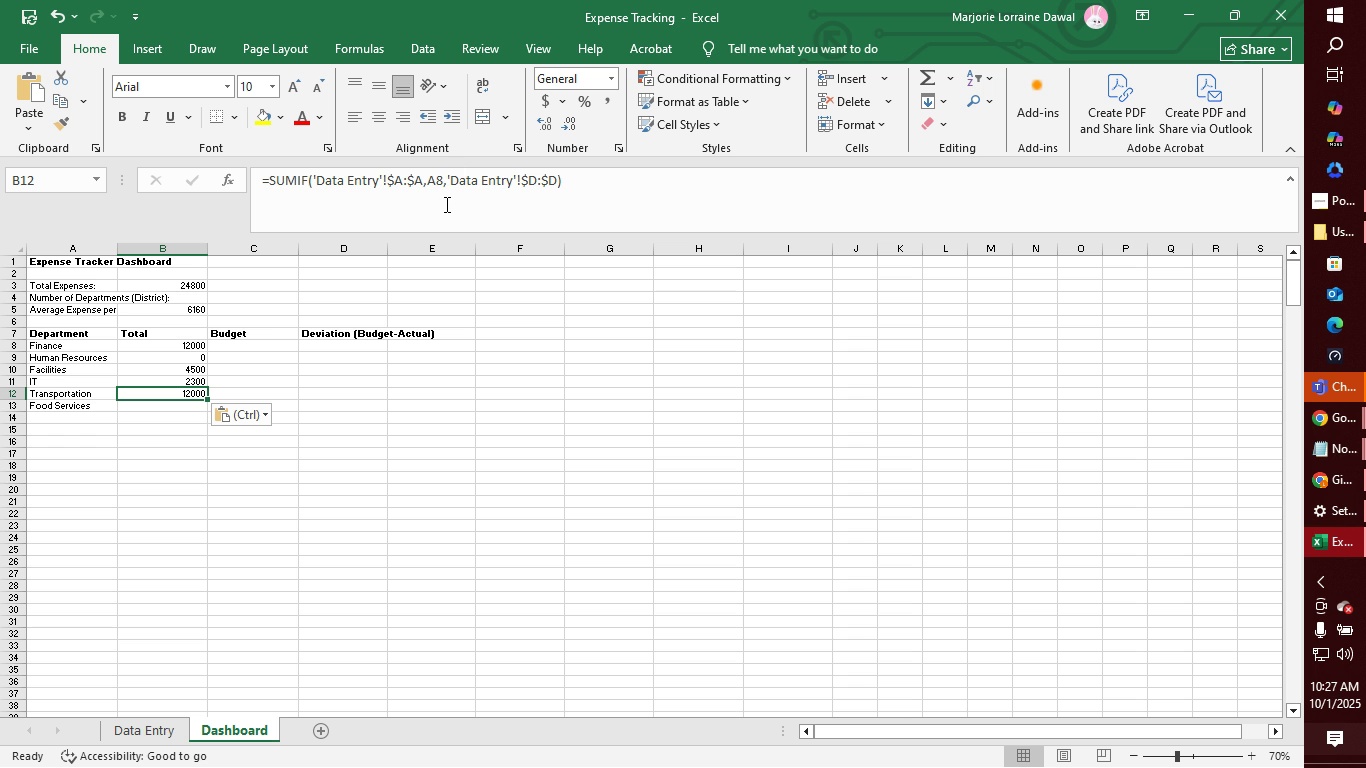 
left_click([440, 179])
 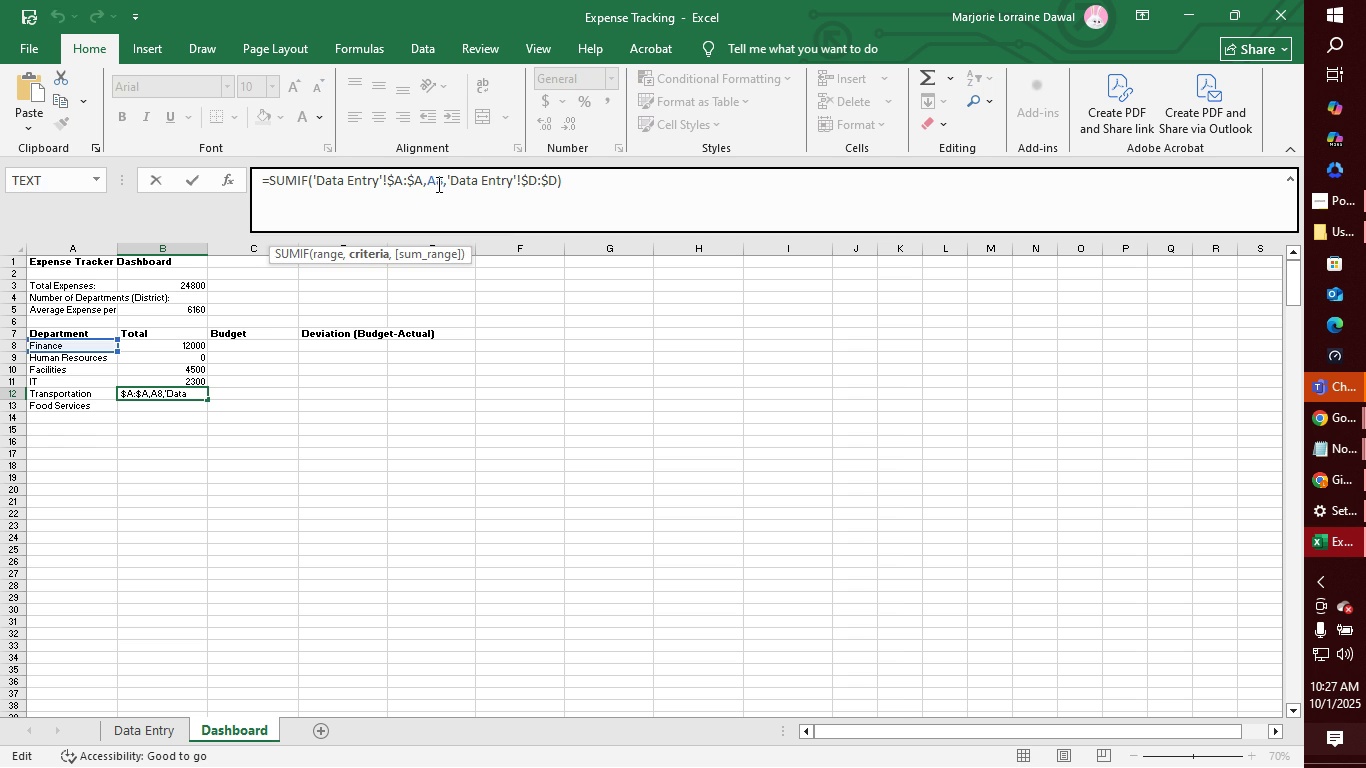 
key(Backspace)
type(12)
 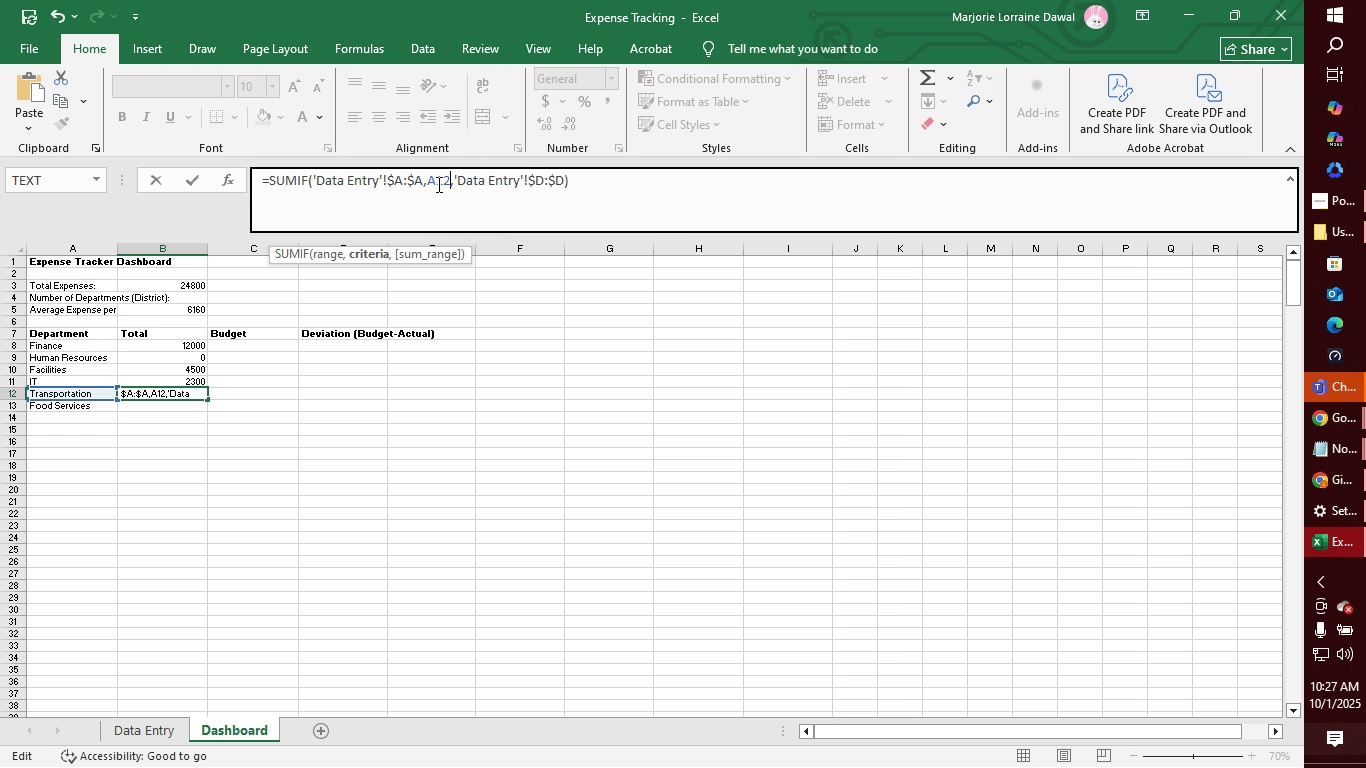 
key(Enter)
 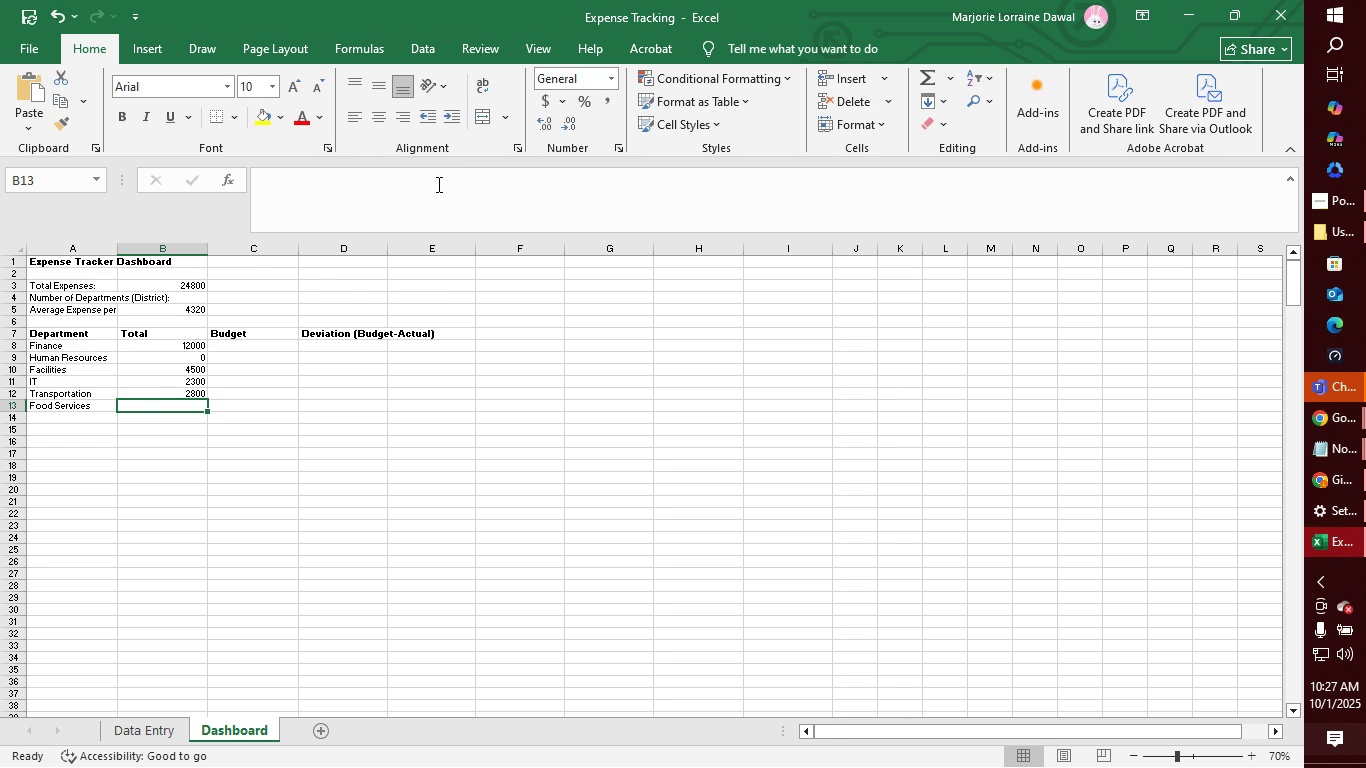 
left_click([437, 184])